 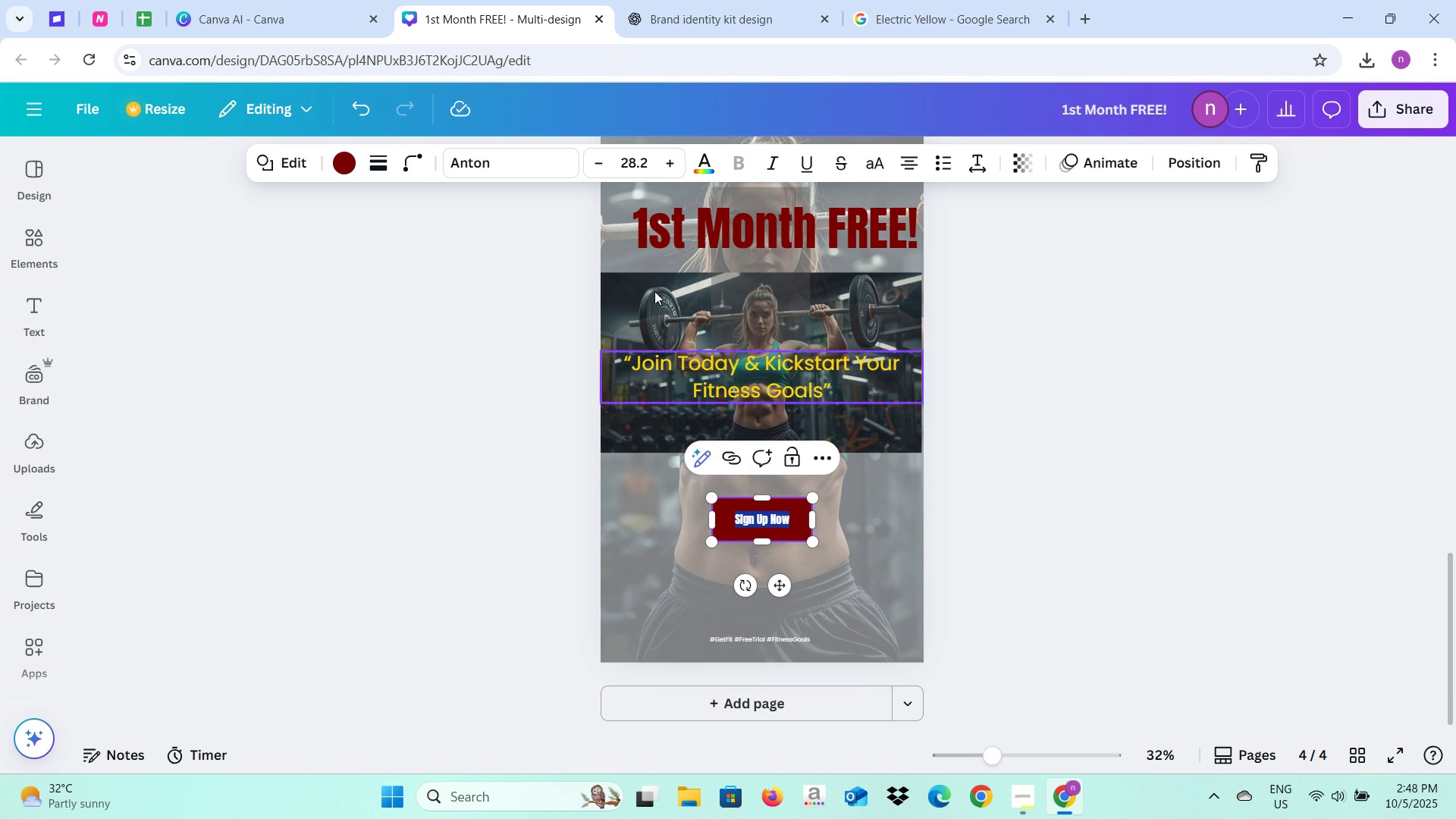 
double_click([672, 163])
 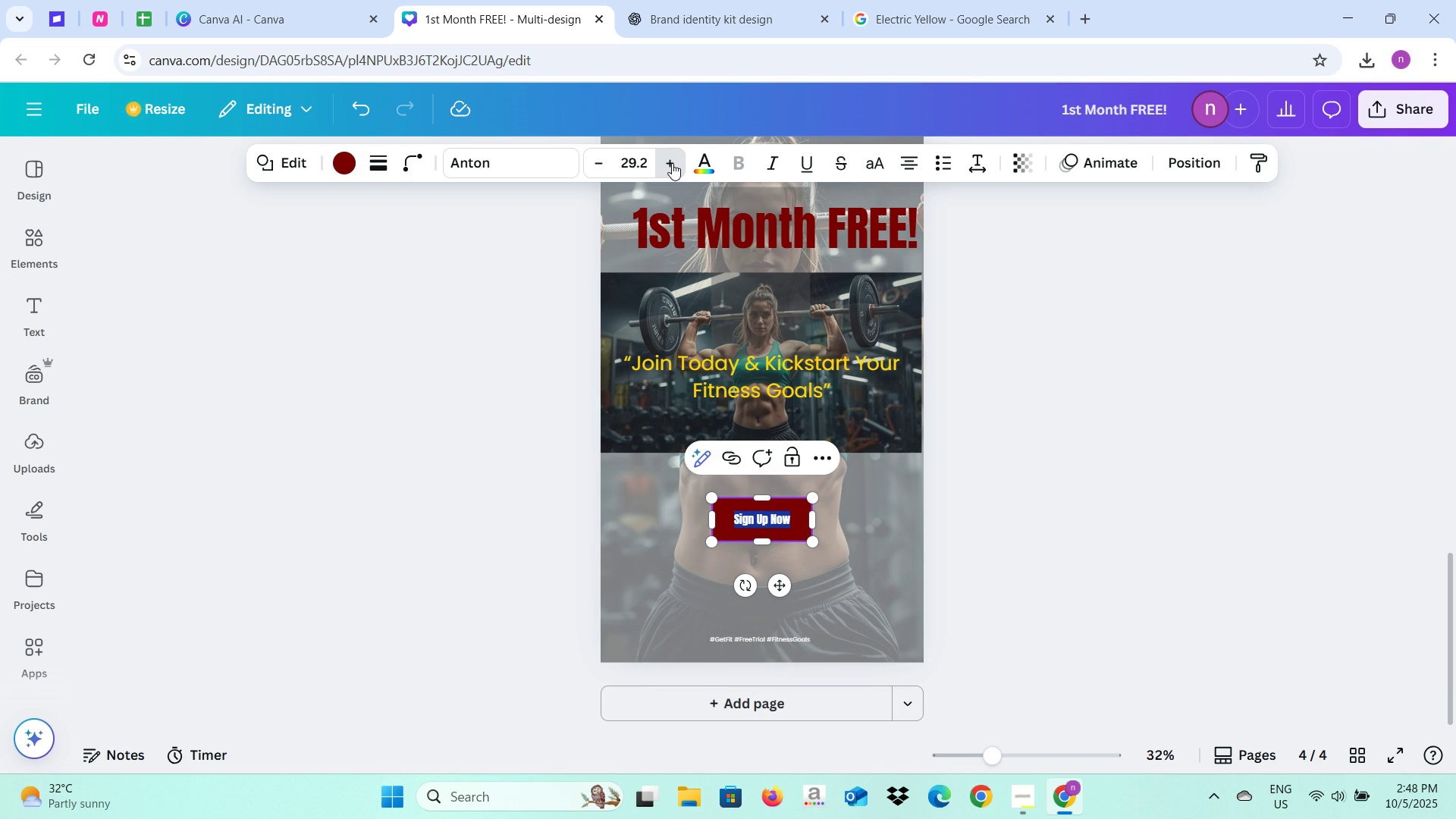 
triple_click([672, 163])
 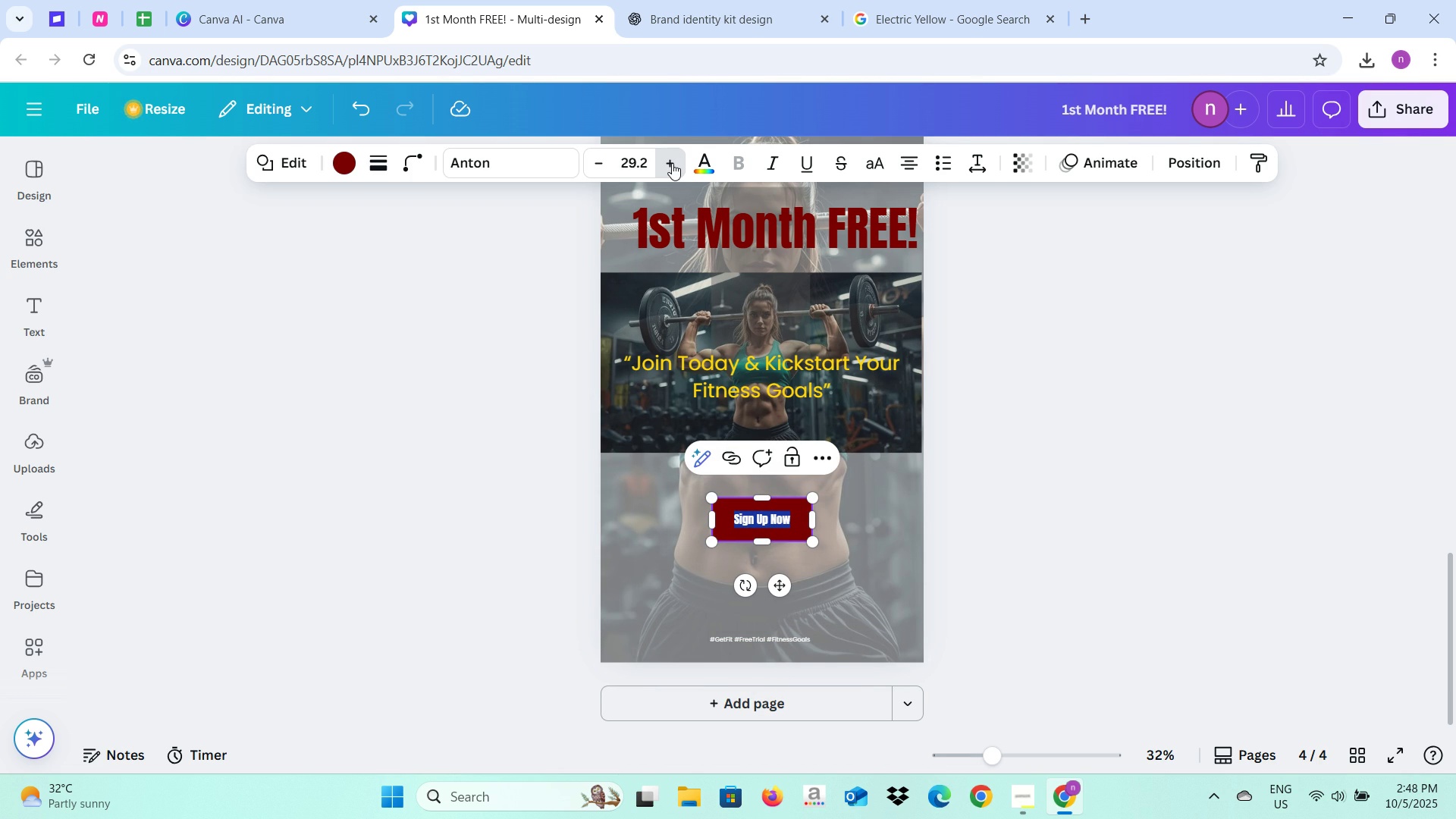 
triple_click([672, 163])
 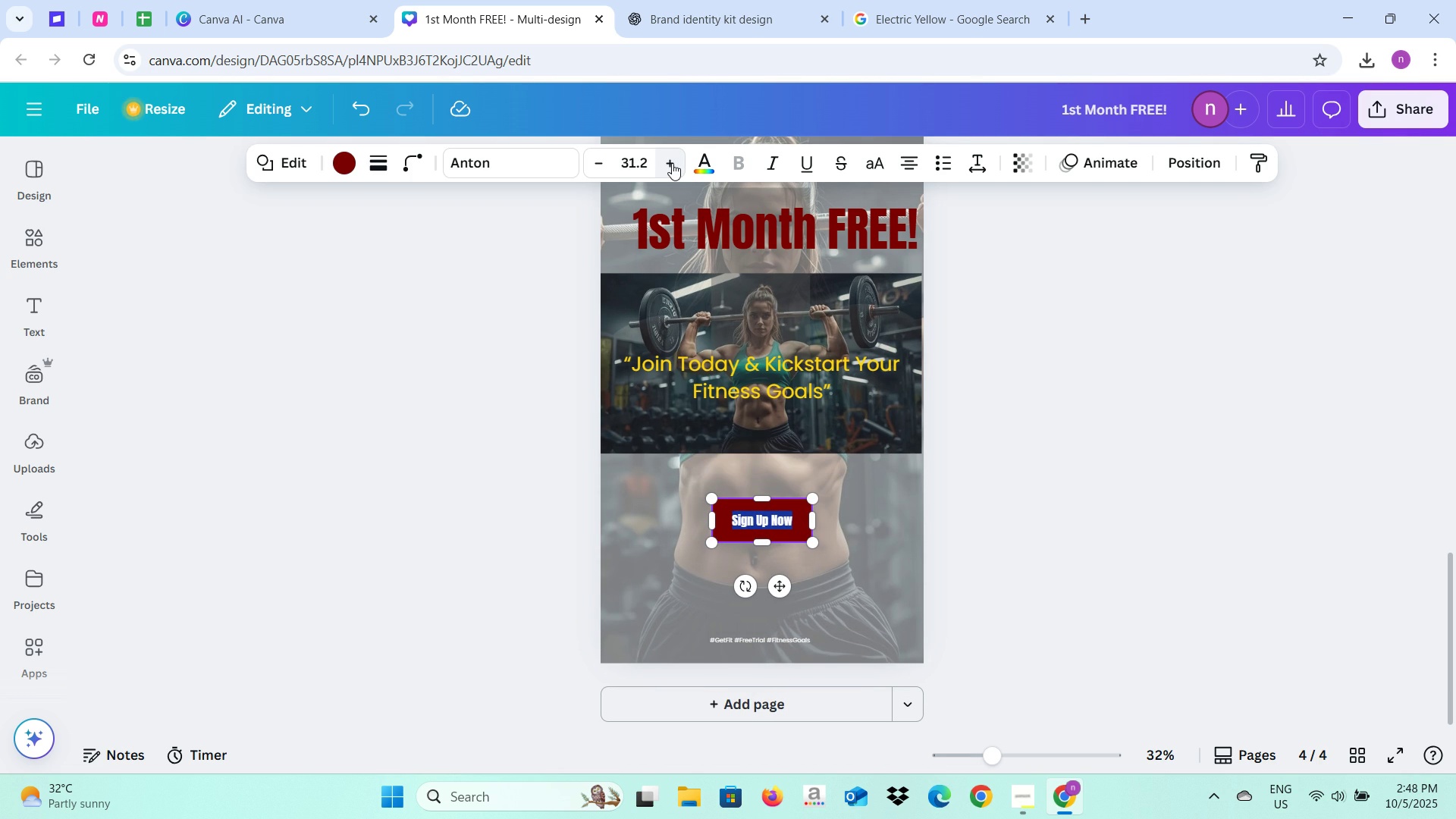 
triple_click([672, 163])
 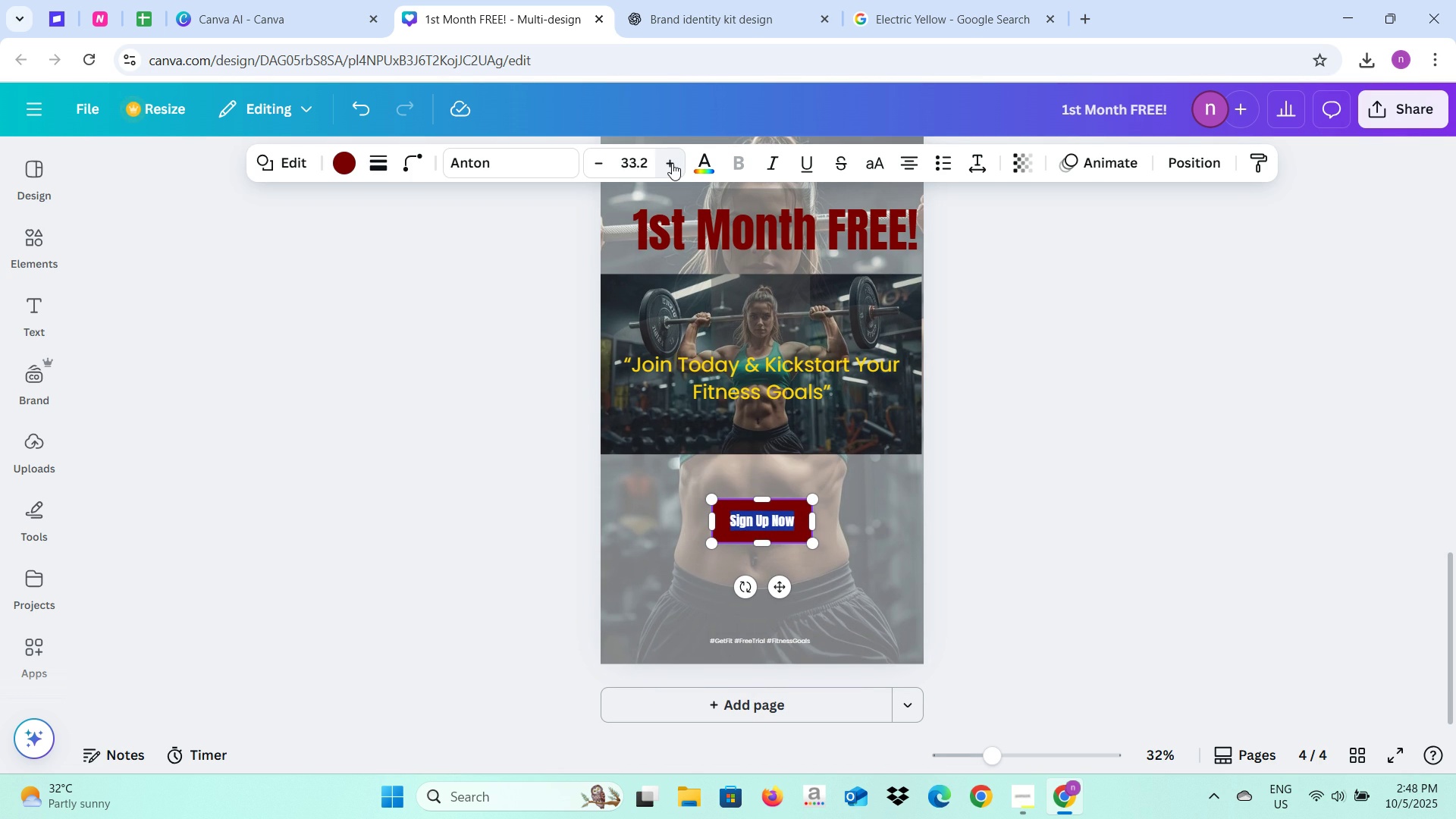 
triple_click([672, 163])
 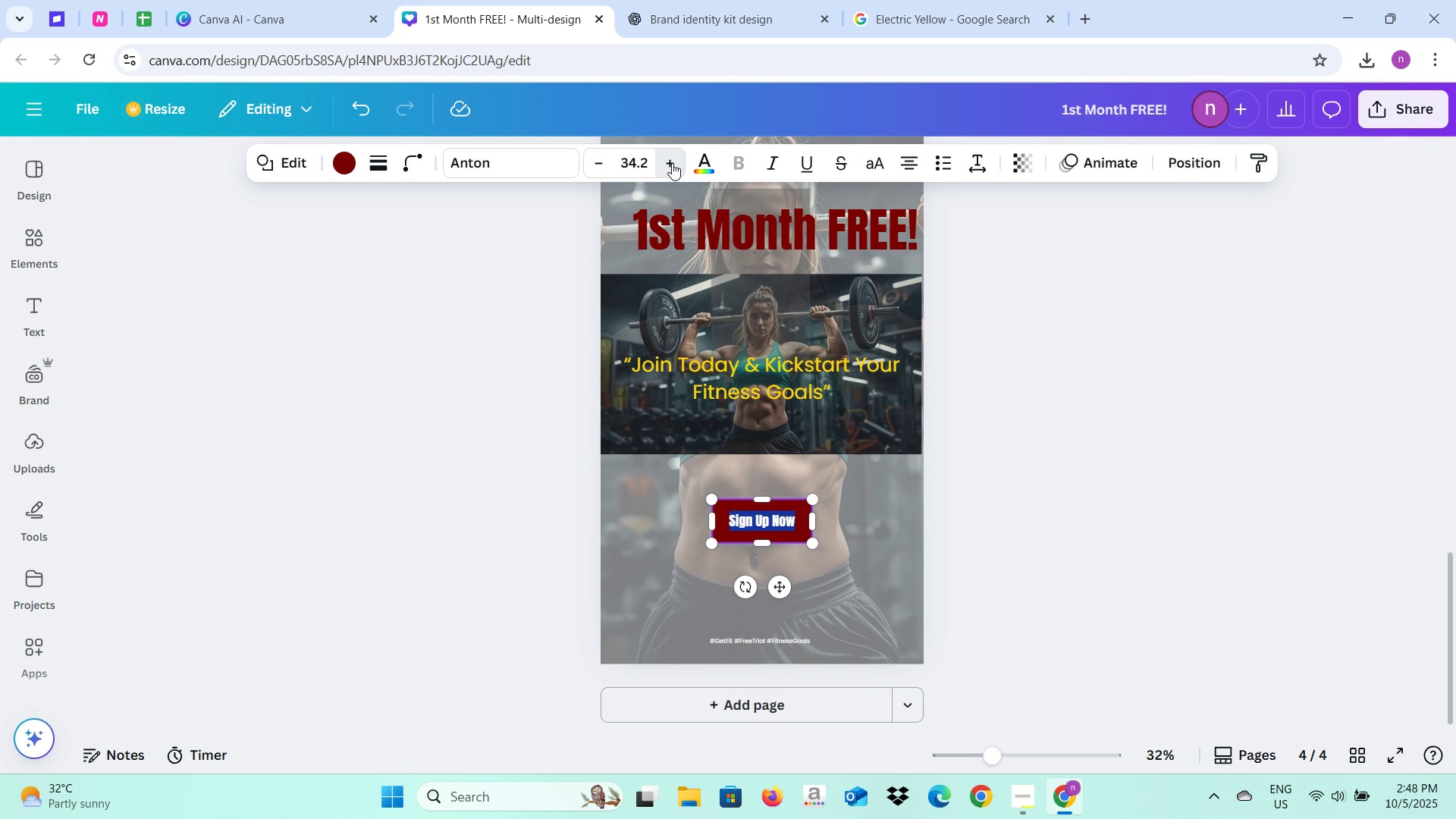 
triple_click([672, 163])
 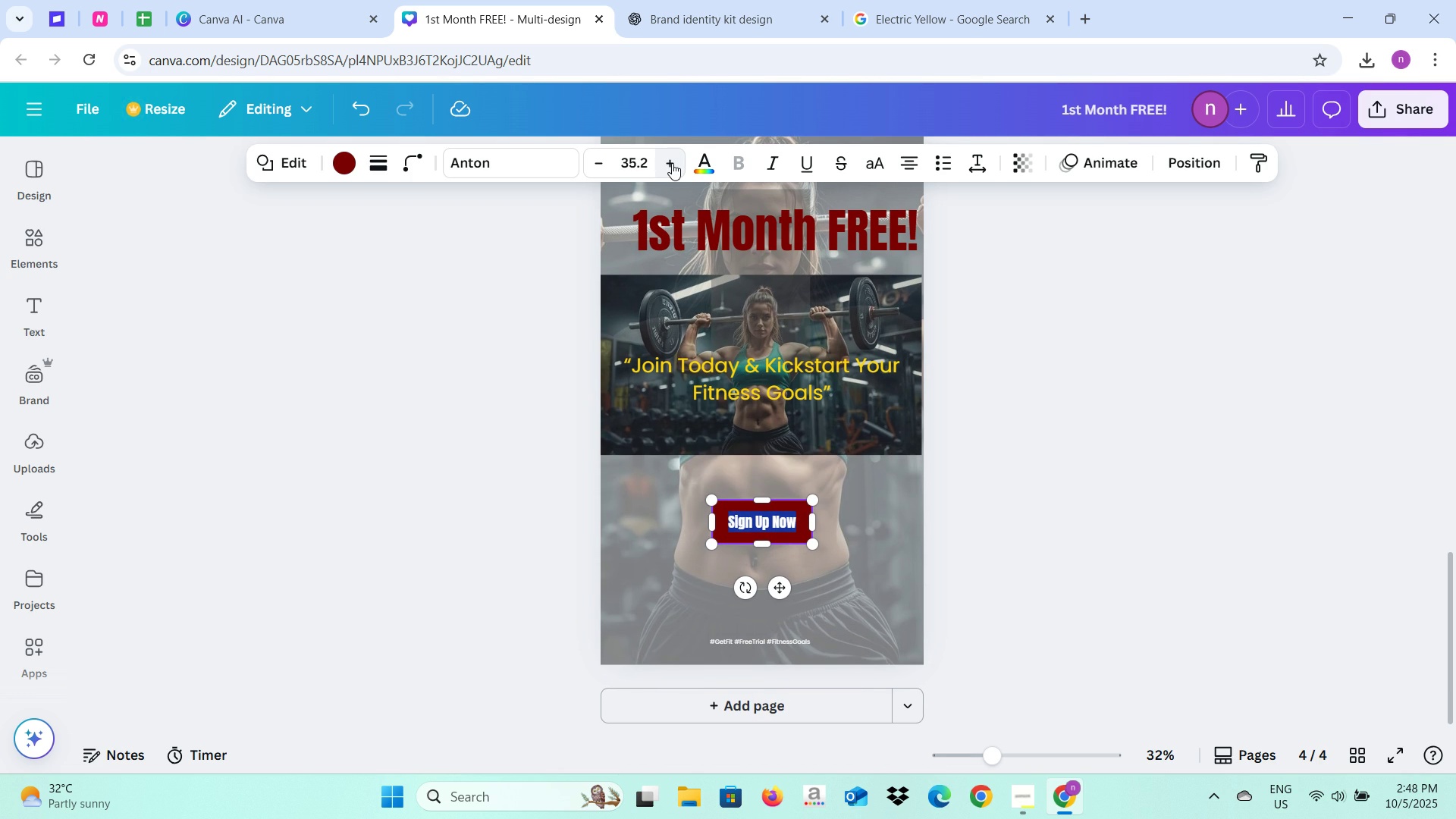 
triple_click([672, 163])
 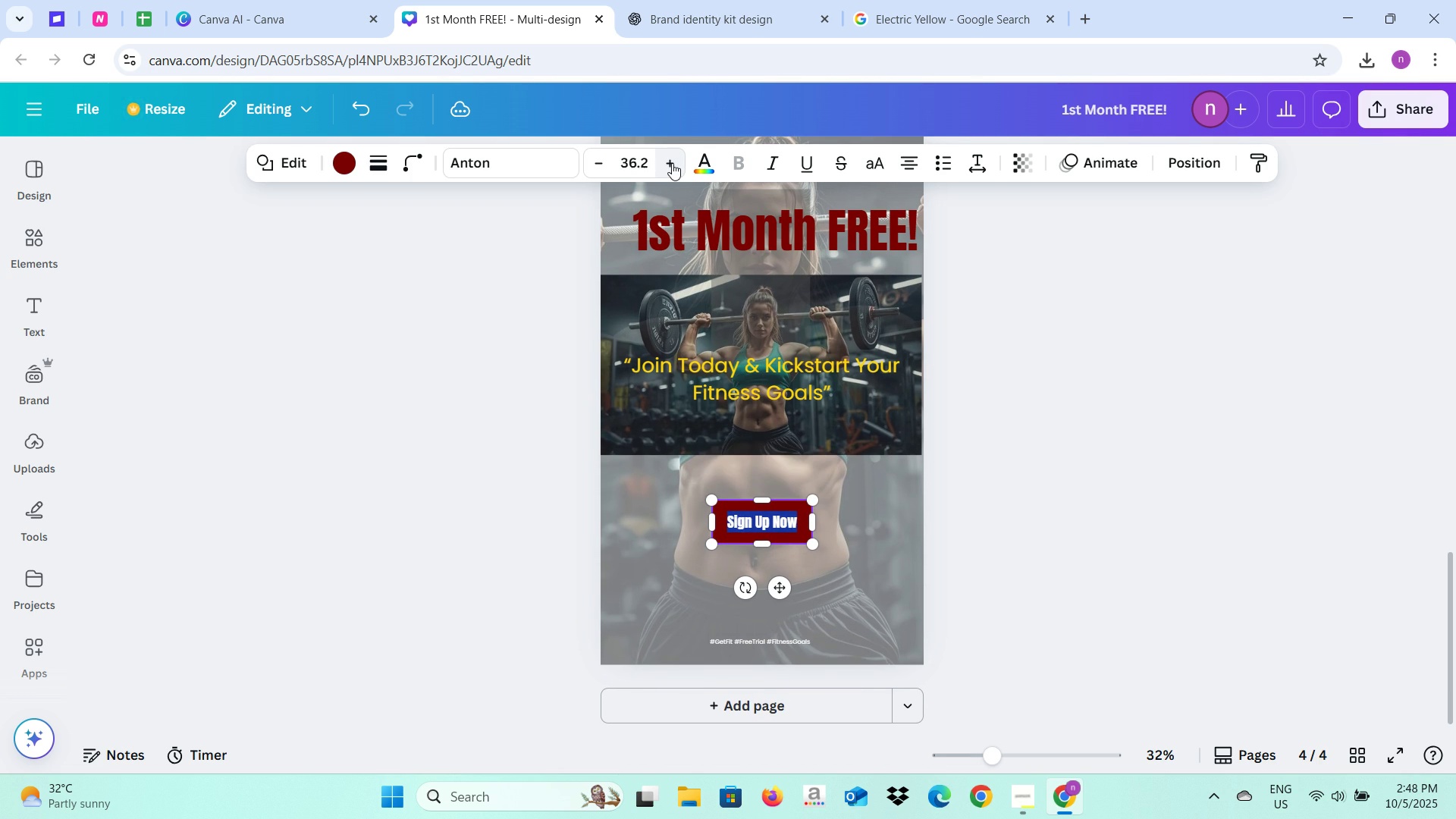 
triple_click([672, 163])
 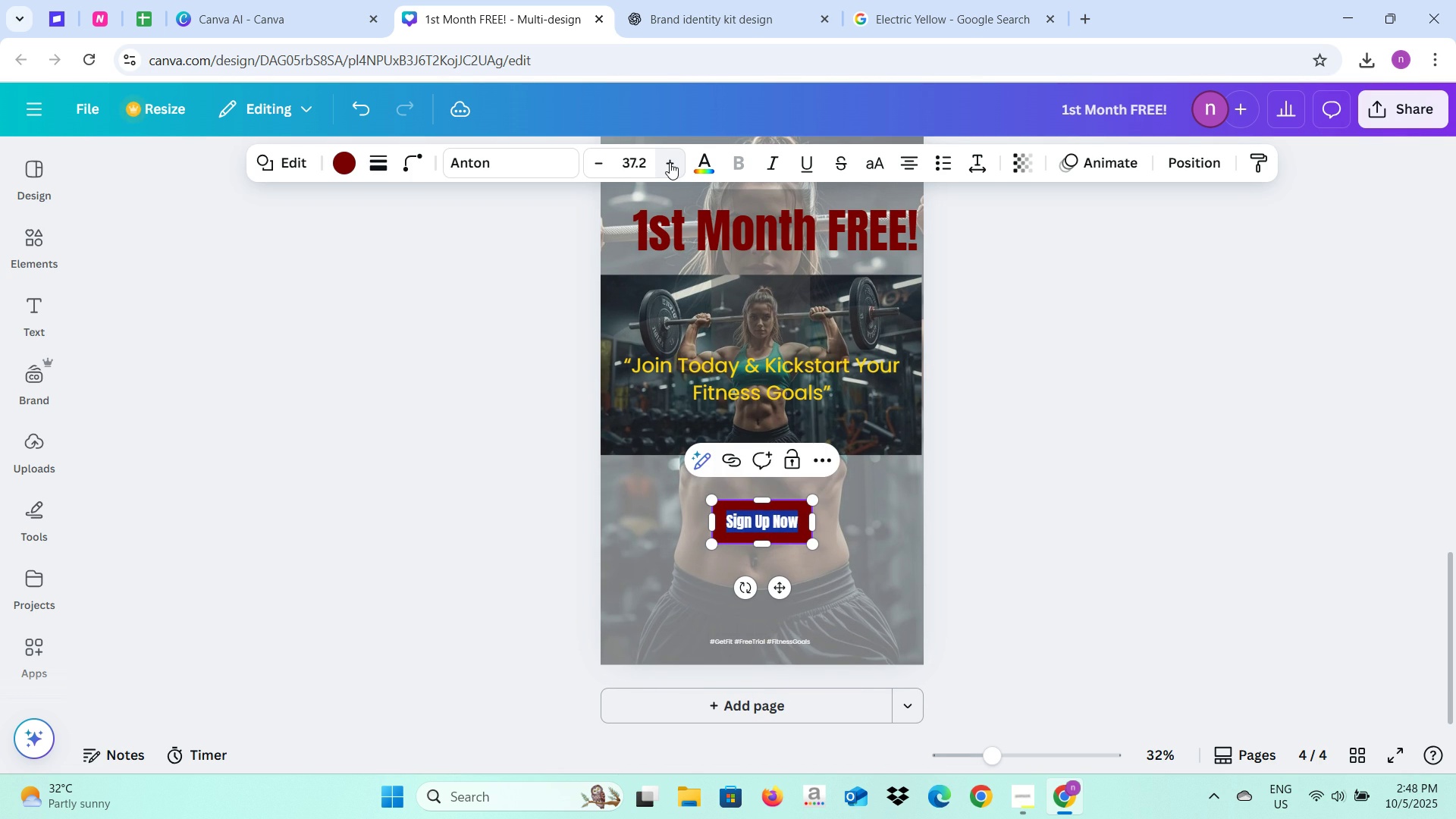 
left_click([670, 162])
 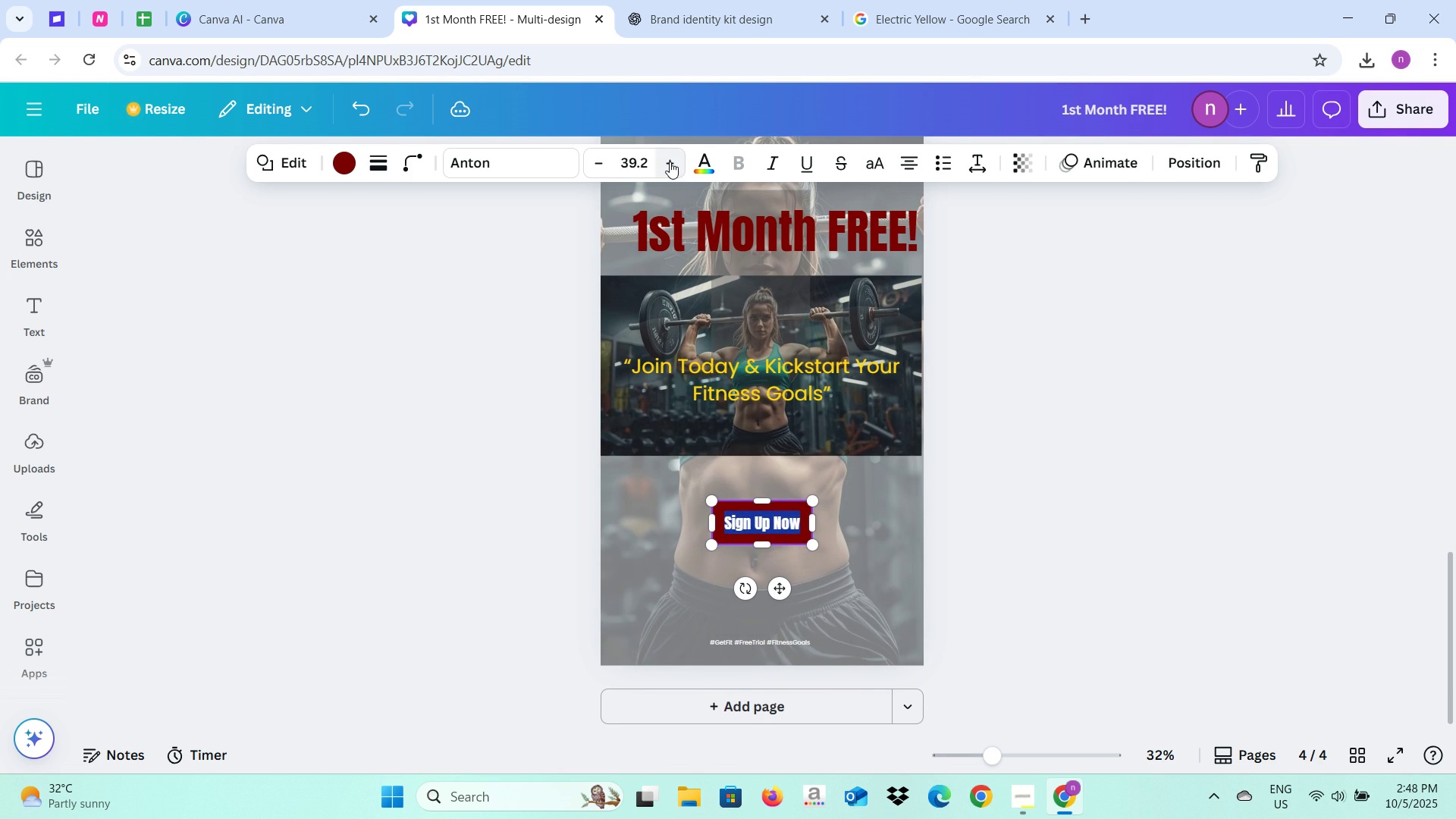 
triple_click([670, 162])
 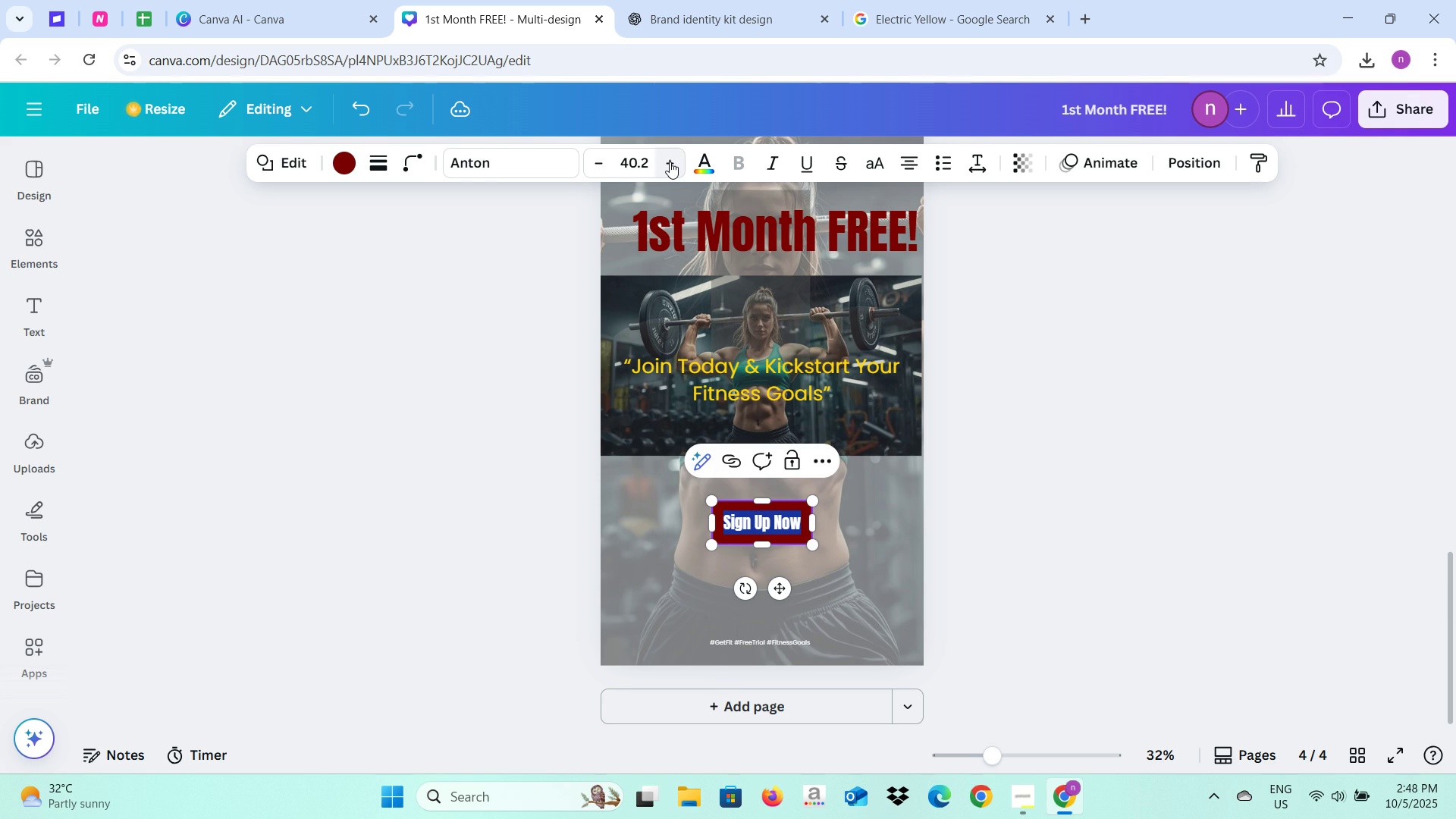 
triple_click([670, 162])
 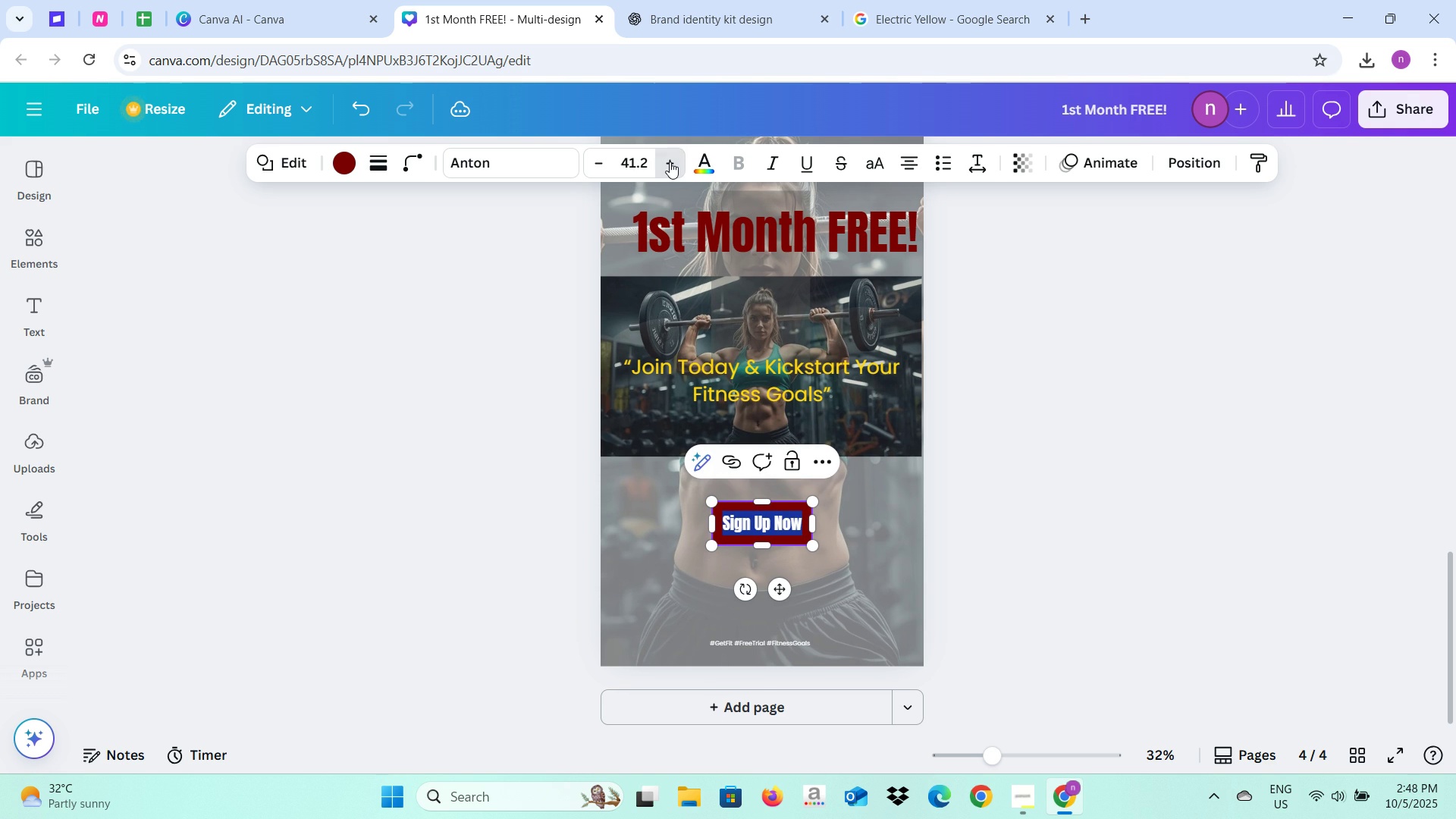 
double_click([670, 162])
 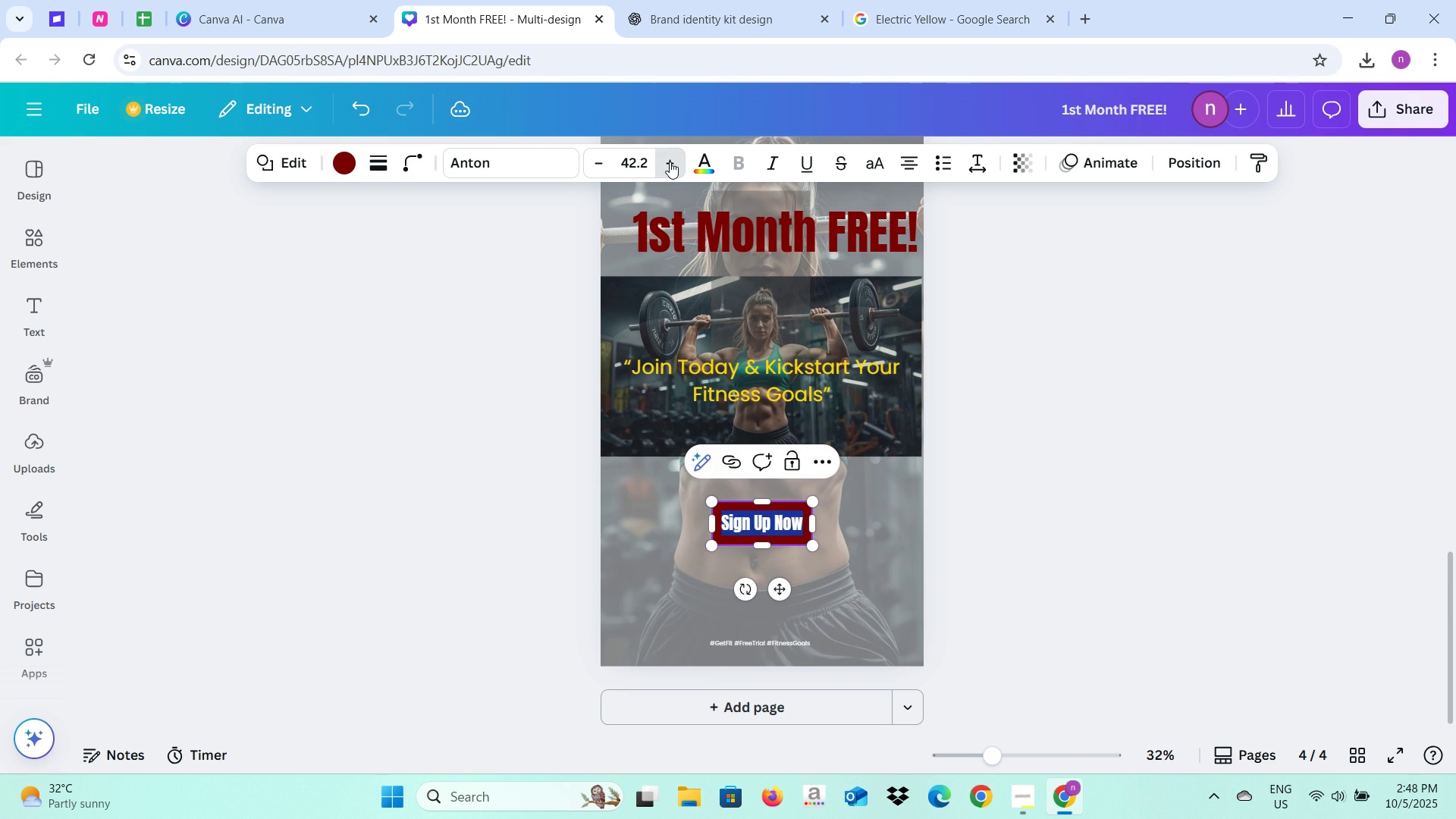 
triple_click([670, 162])
 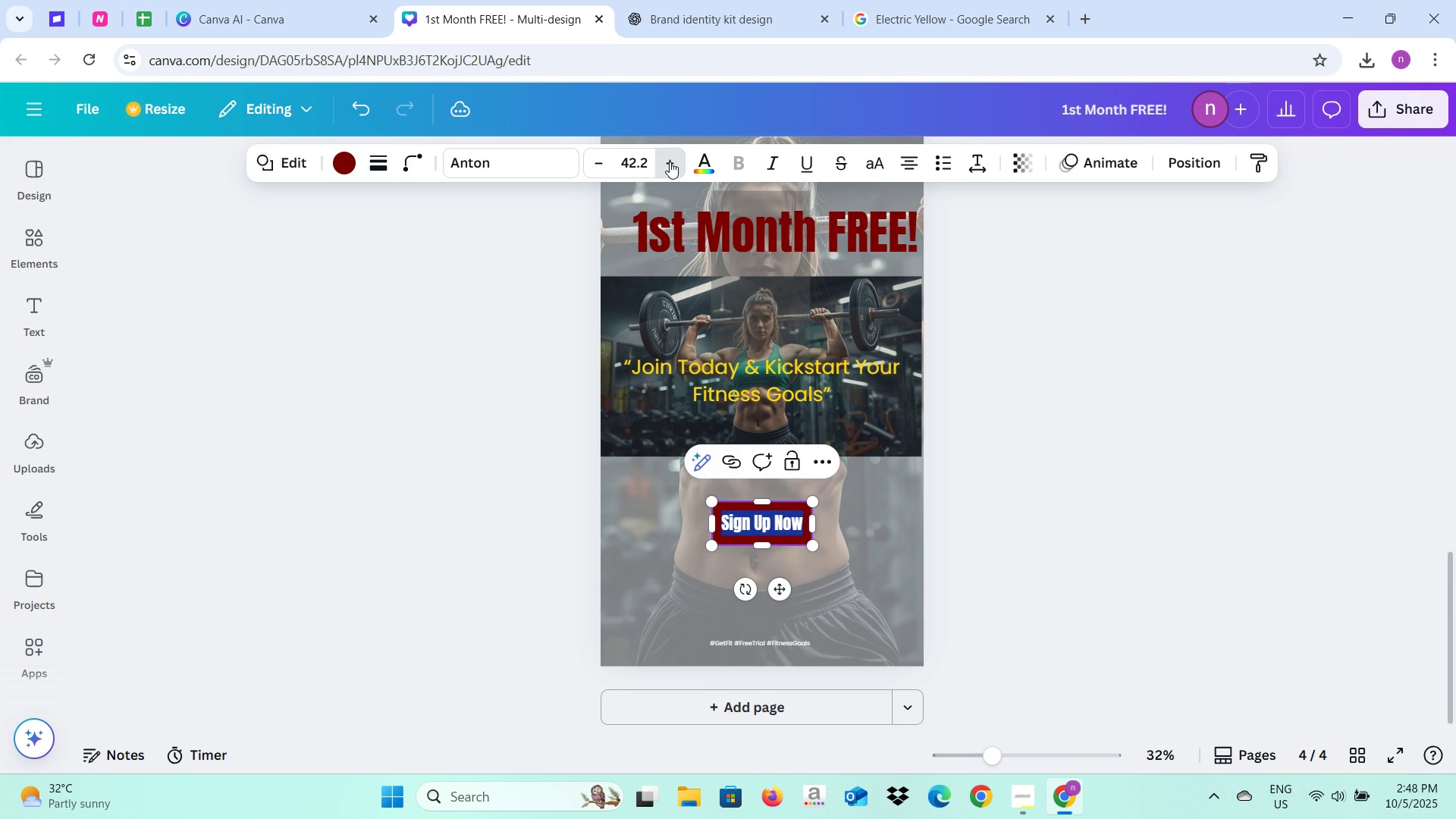 
triple_click([670, 162])
 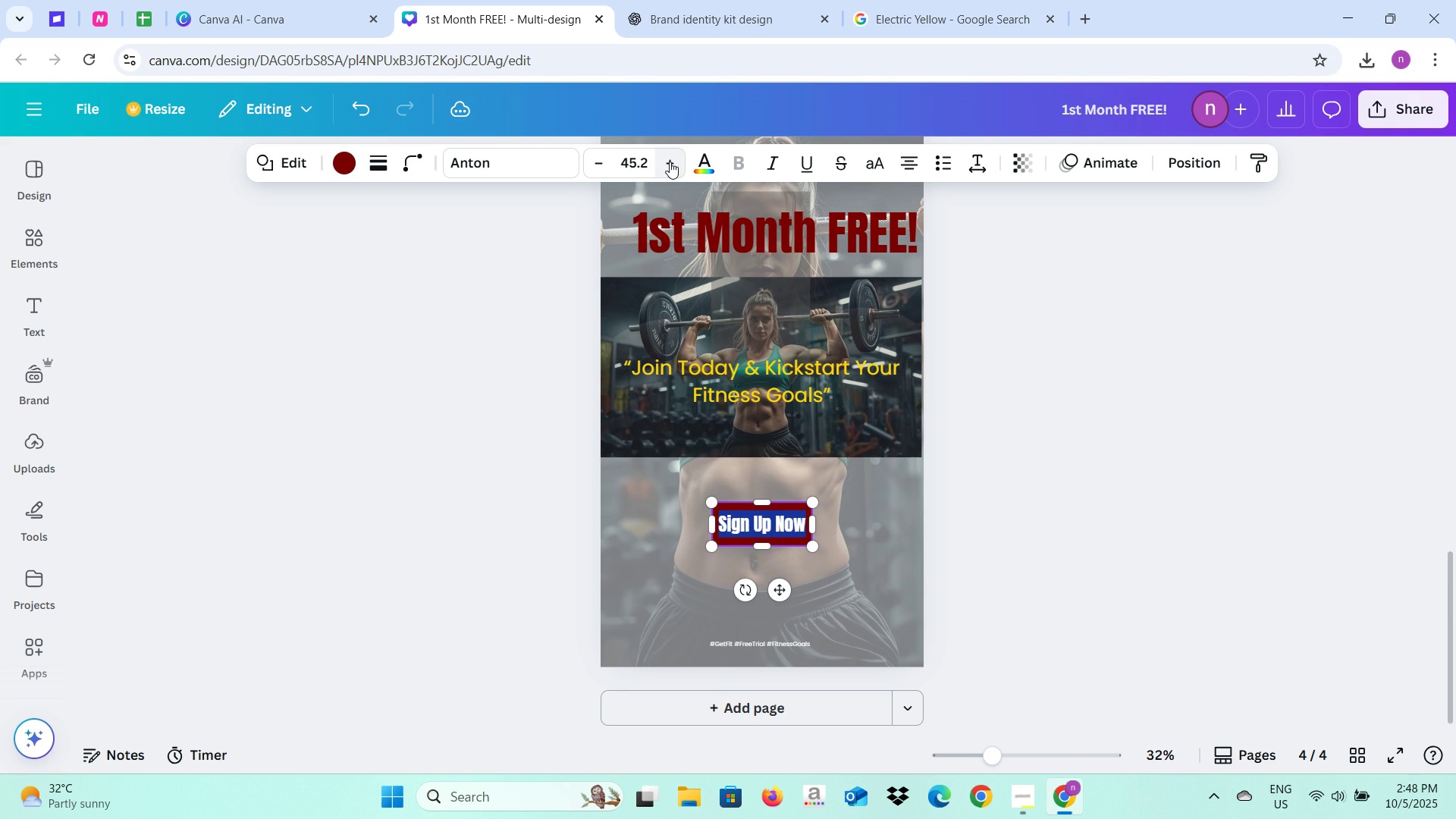 
triple_click([670, 162])
 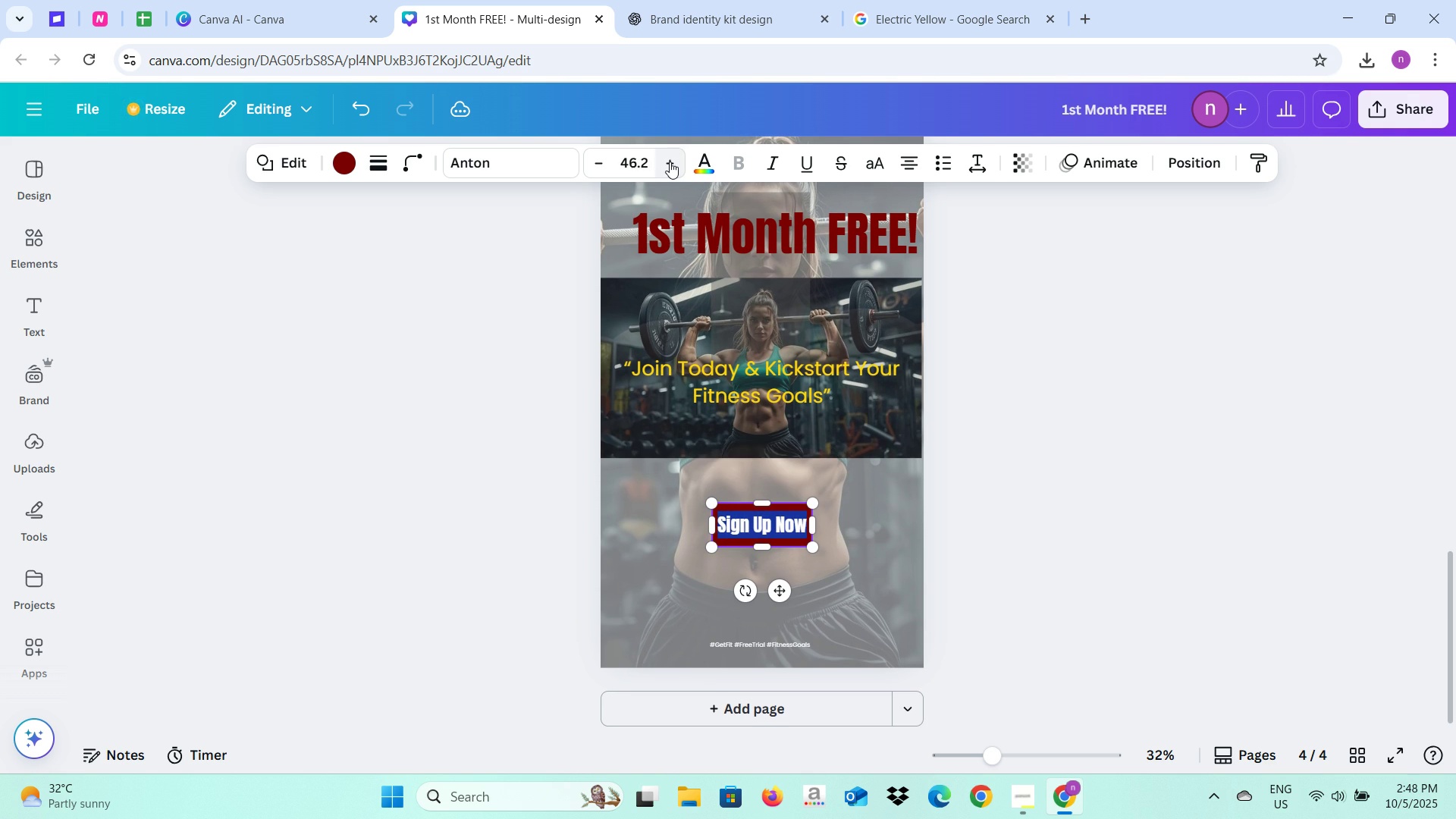 
triple_click([670, 162])
 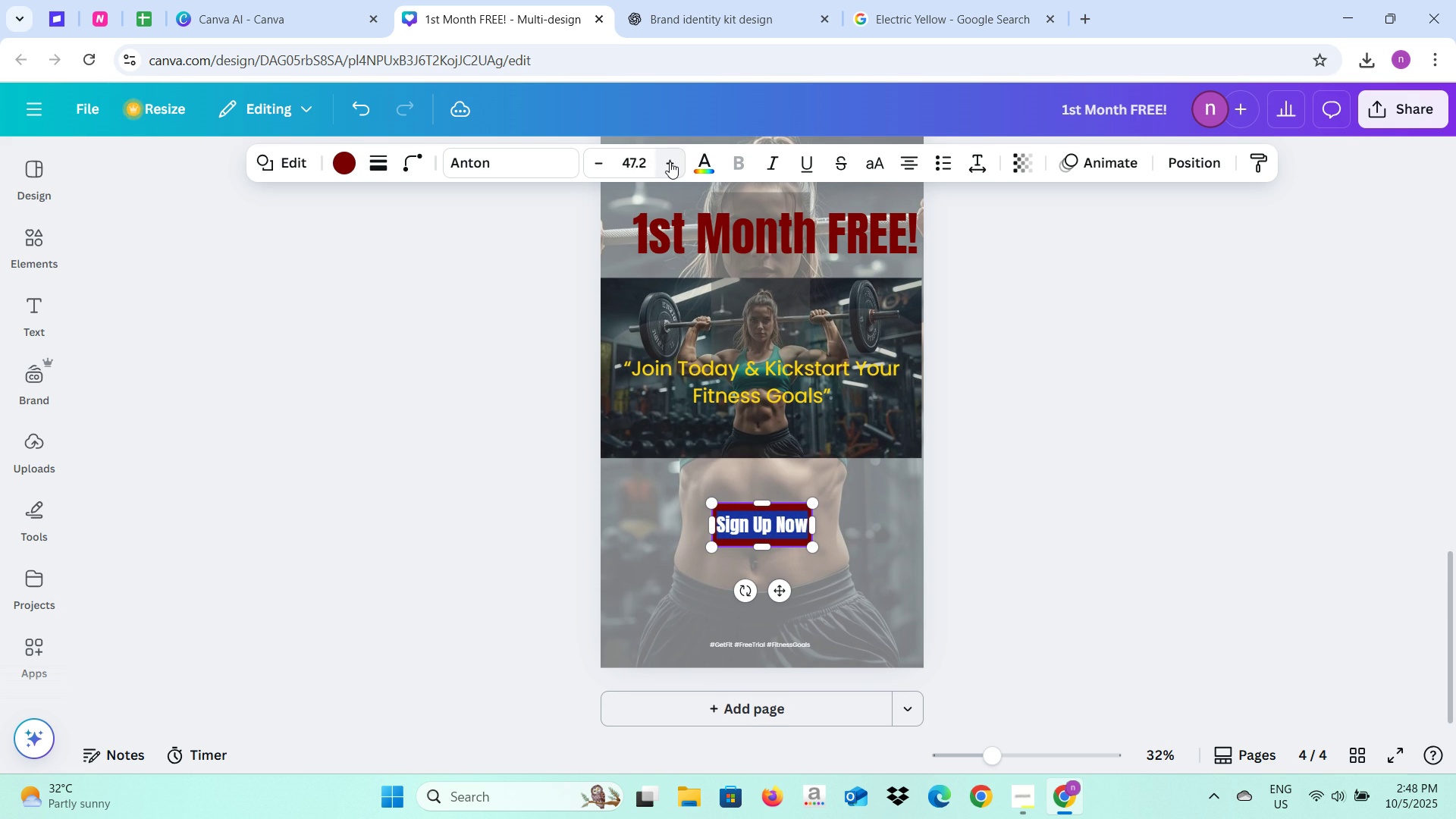 
triple_click([670, 162])
 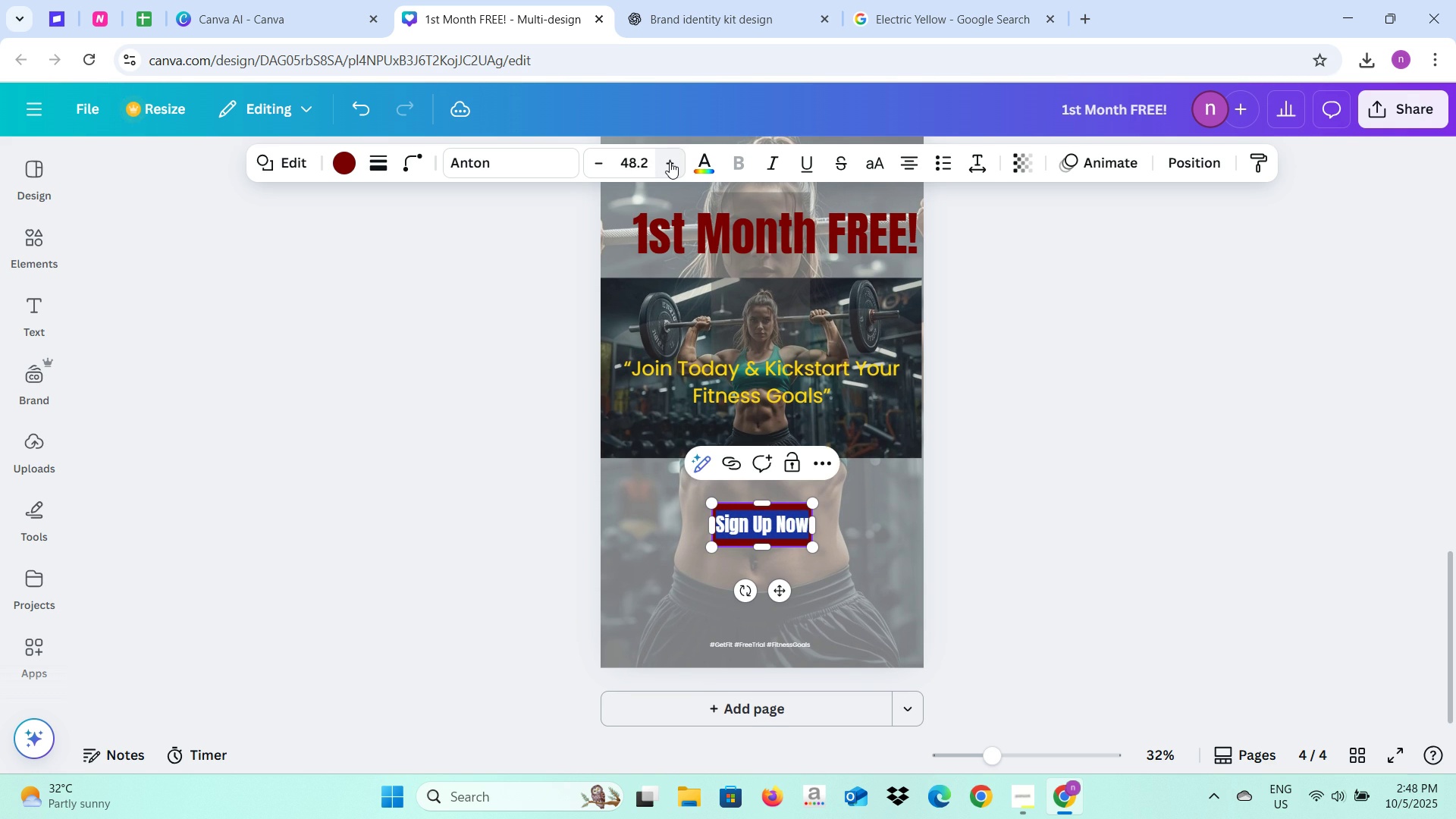 
left_click([670, 162])
 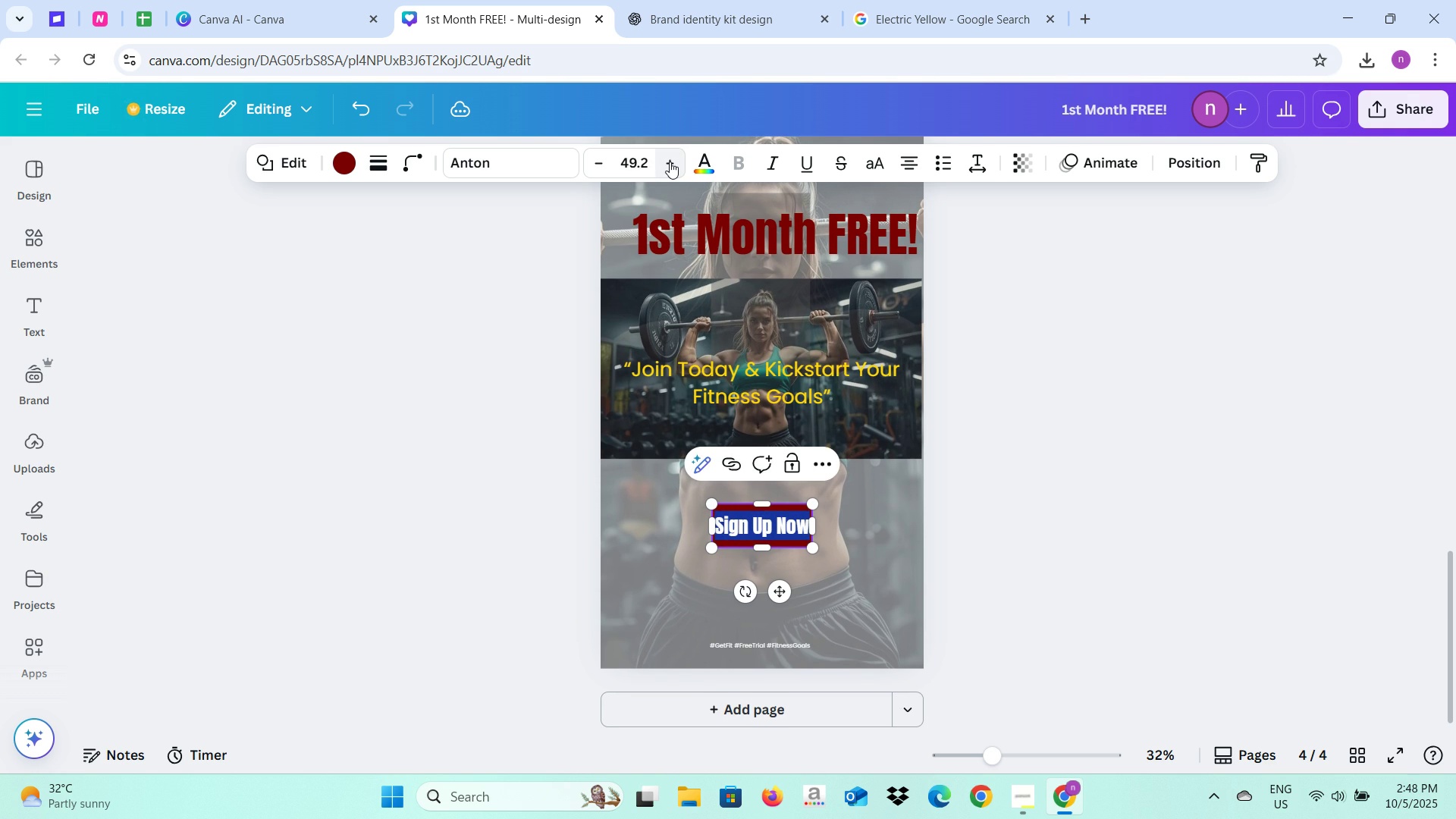 
left_click([670, 162])
 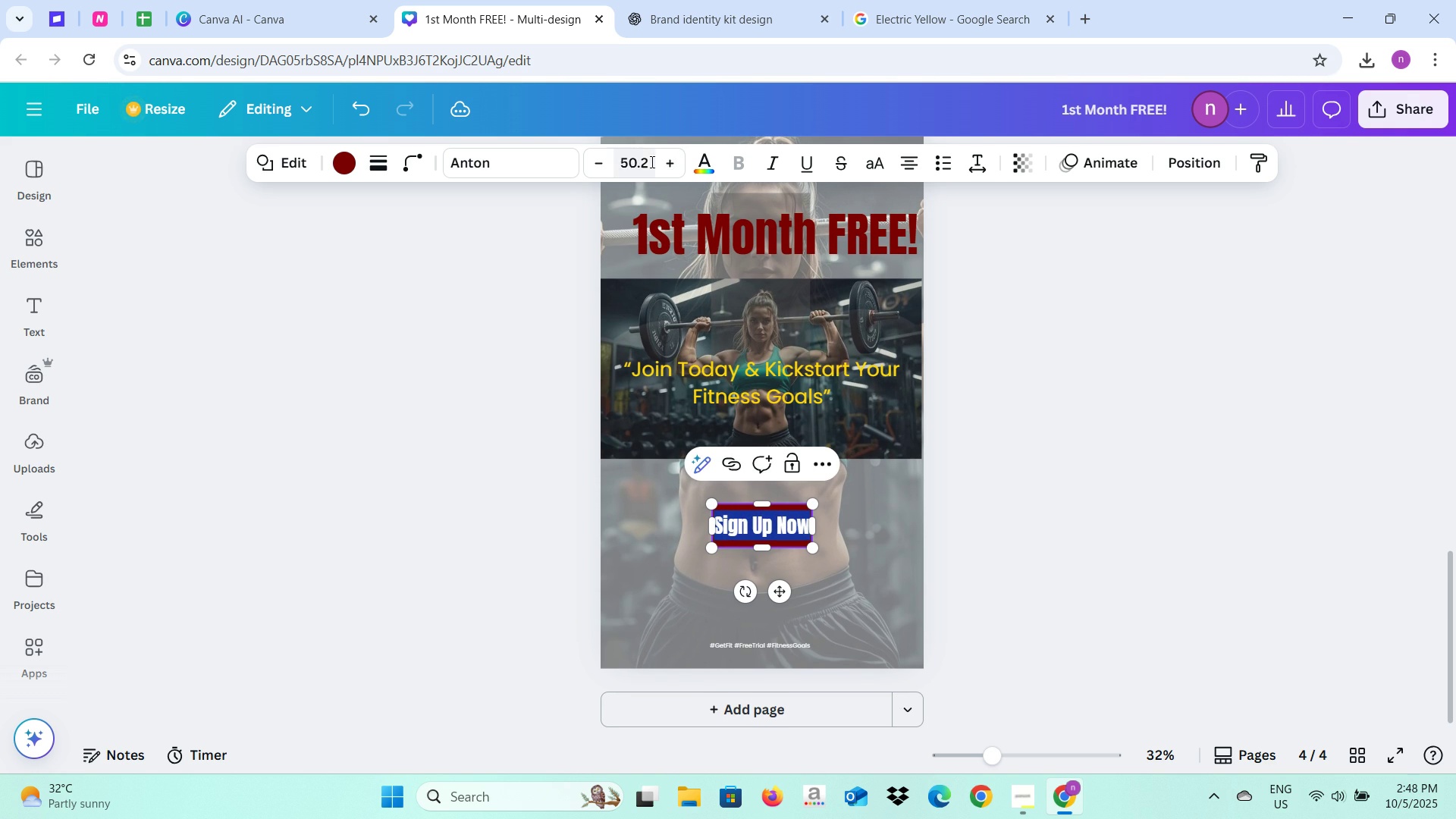 
left_click([651, 162])
 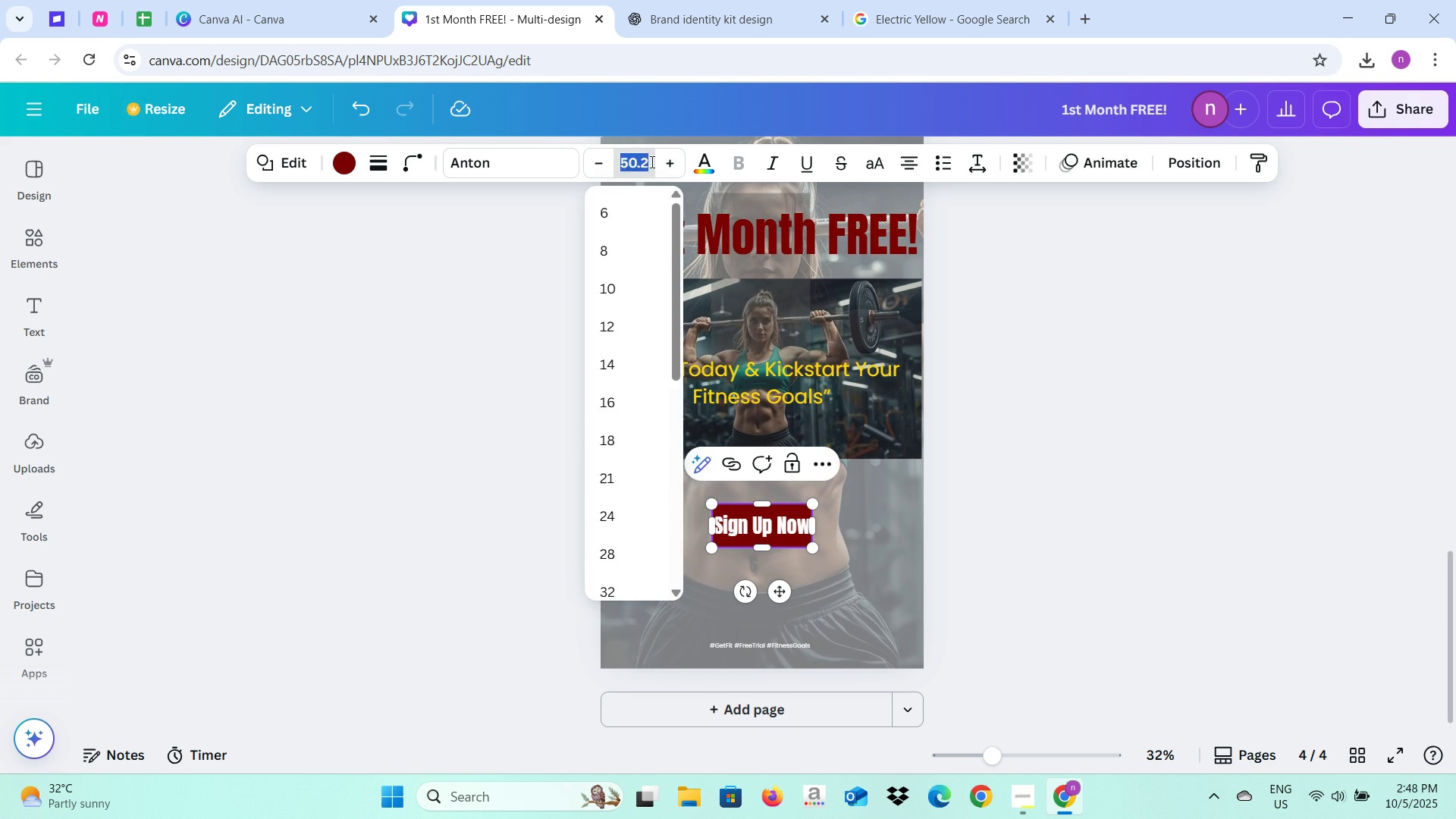 
left_click([651, 162])
 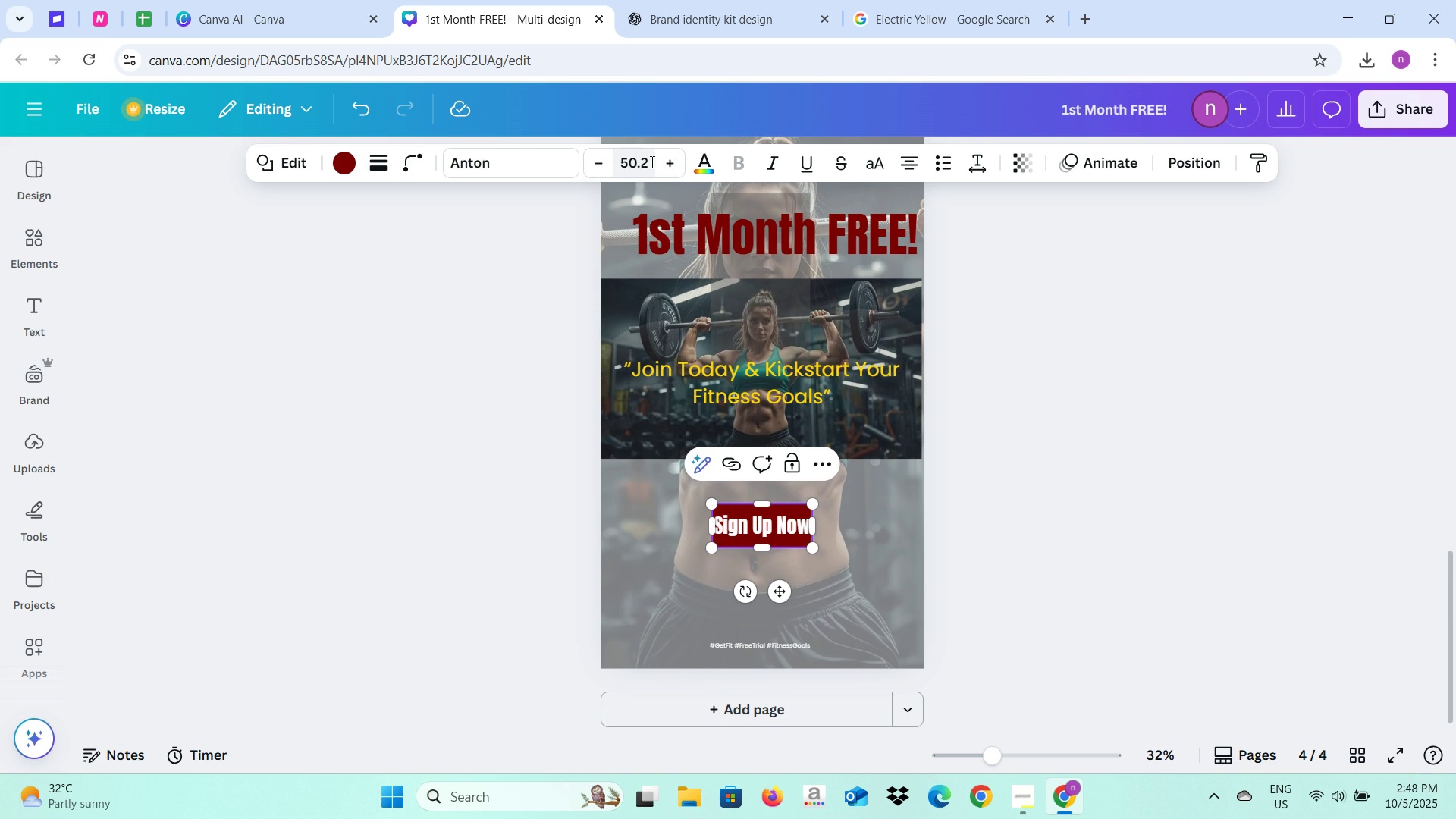 
key(Backspace)